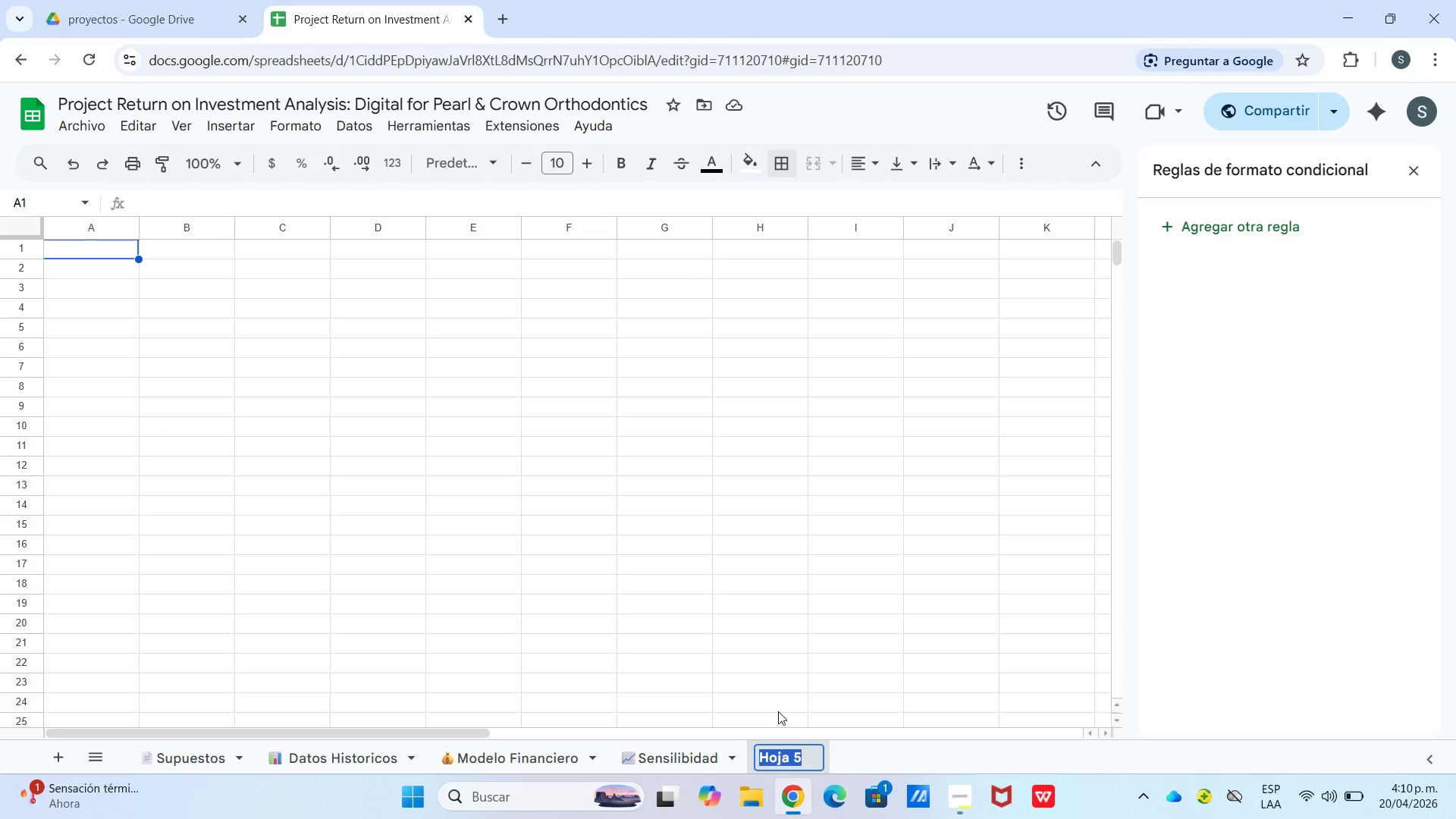 
wait(7.59)
 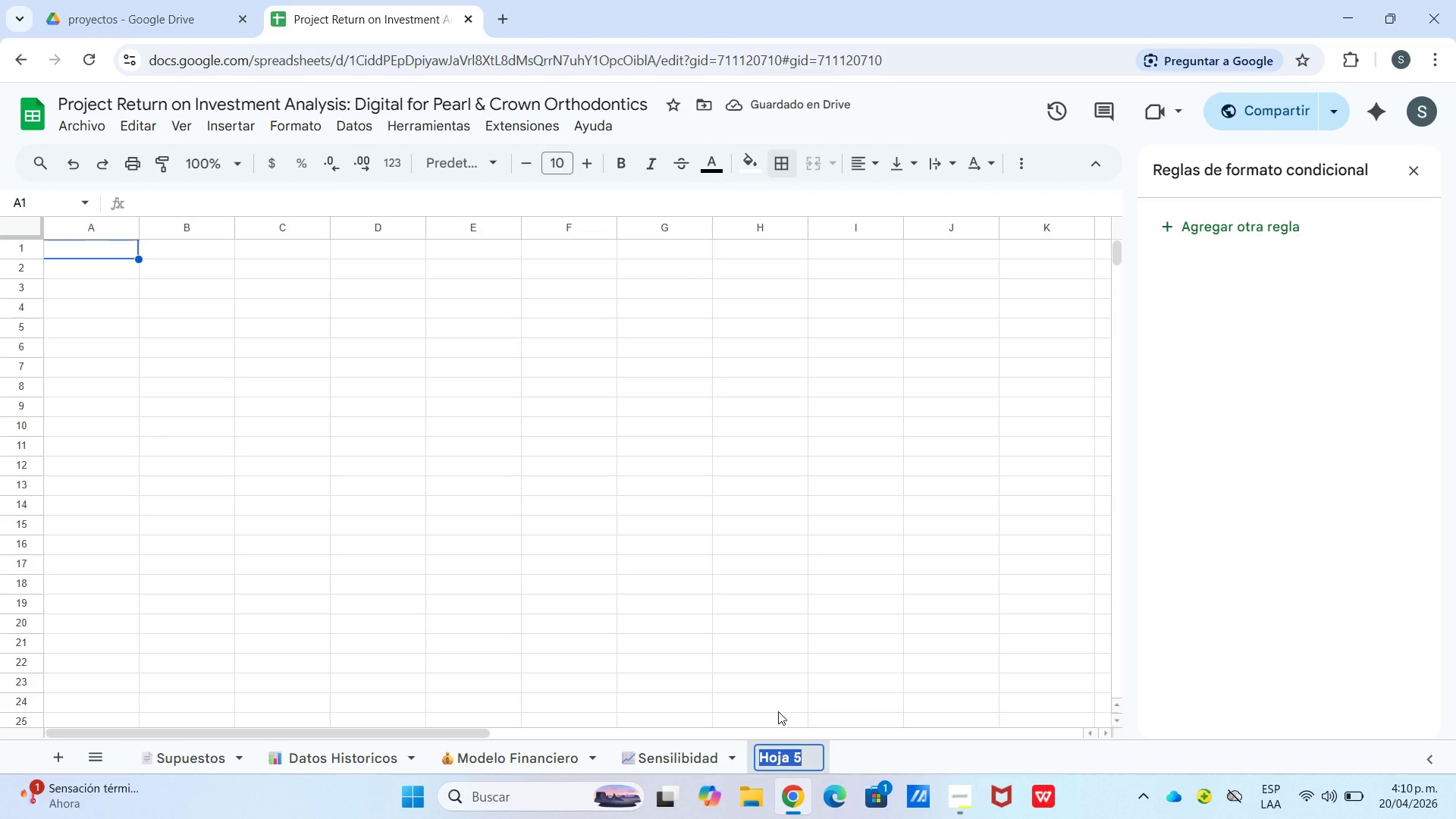 
right_click([780, 750])
 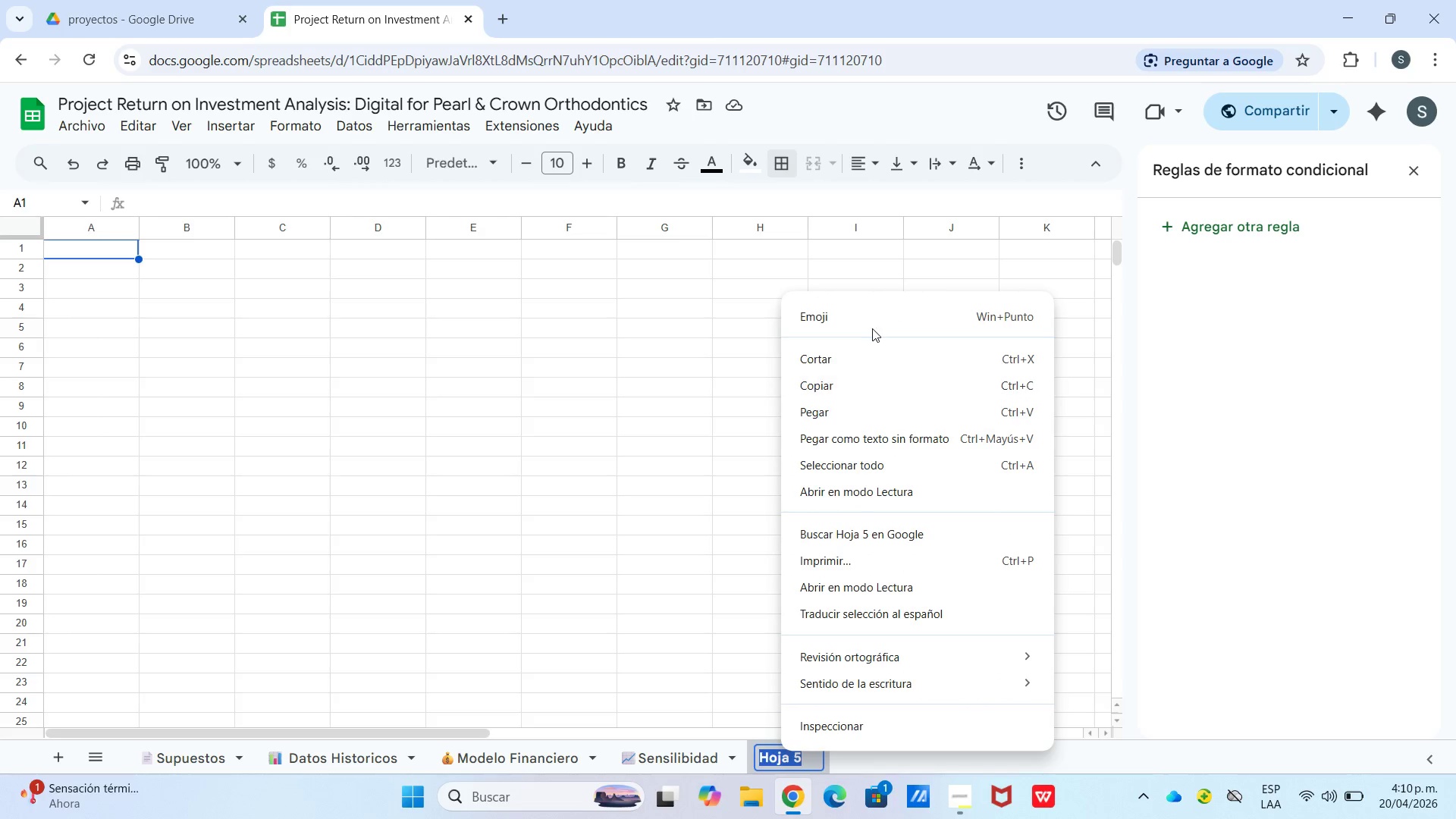 
left_click([866, 316])
 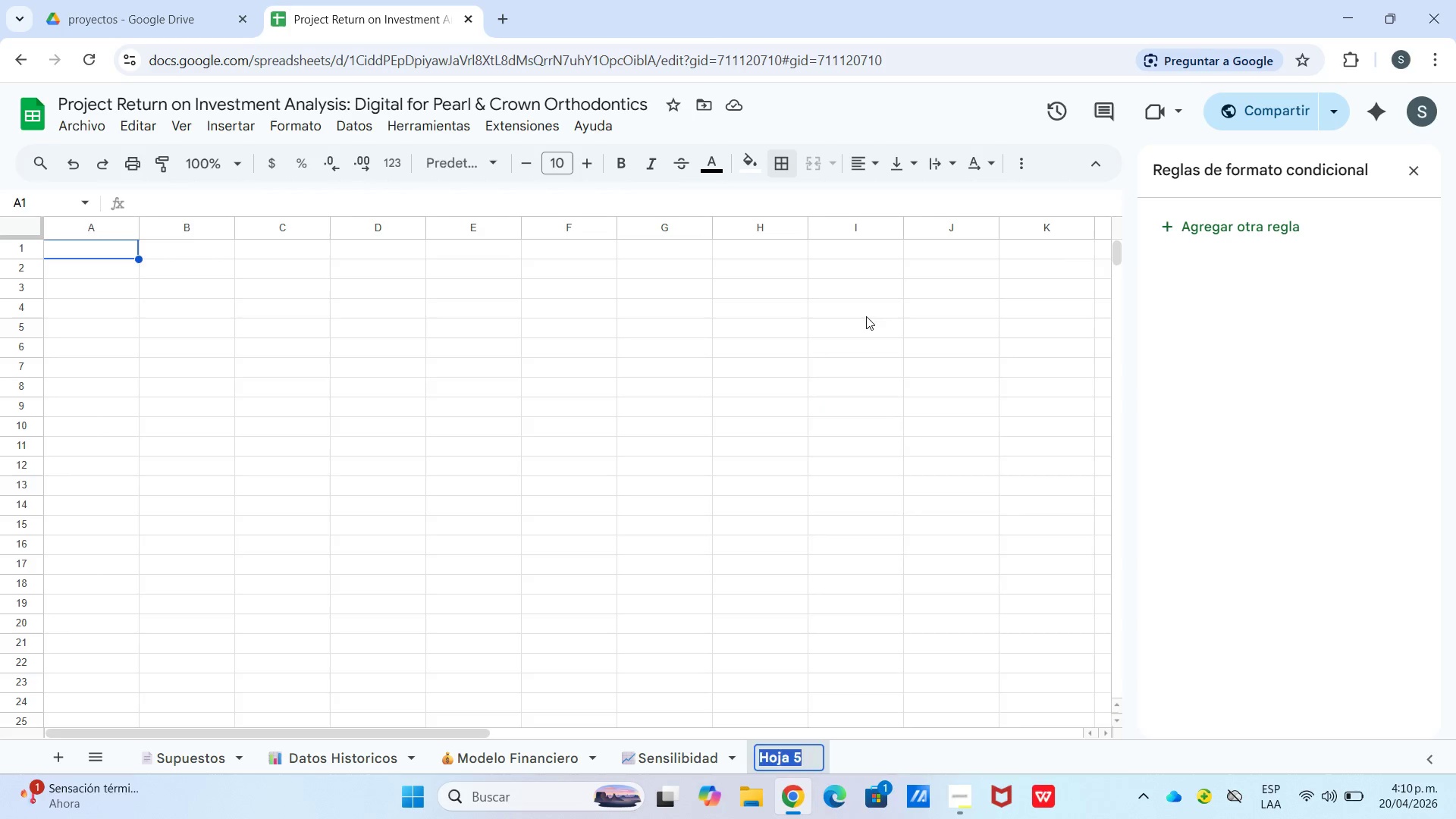 
key(Meta+Period)
 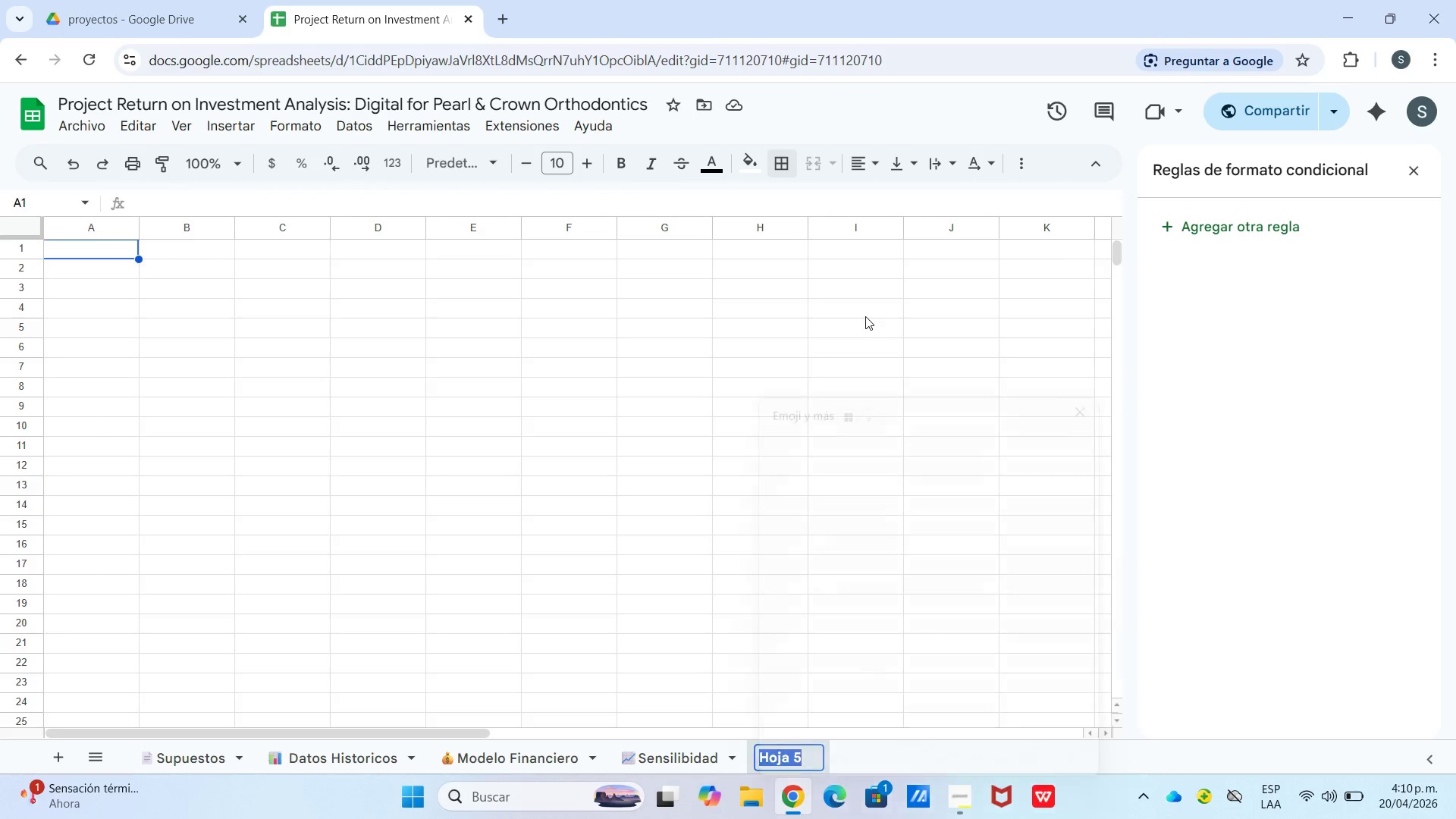 
type(pero+)
key(Backspace)
key(Backspace)
type(so)
 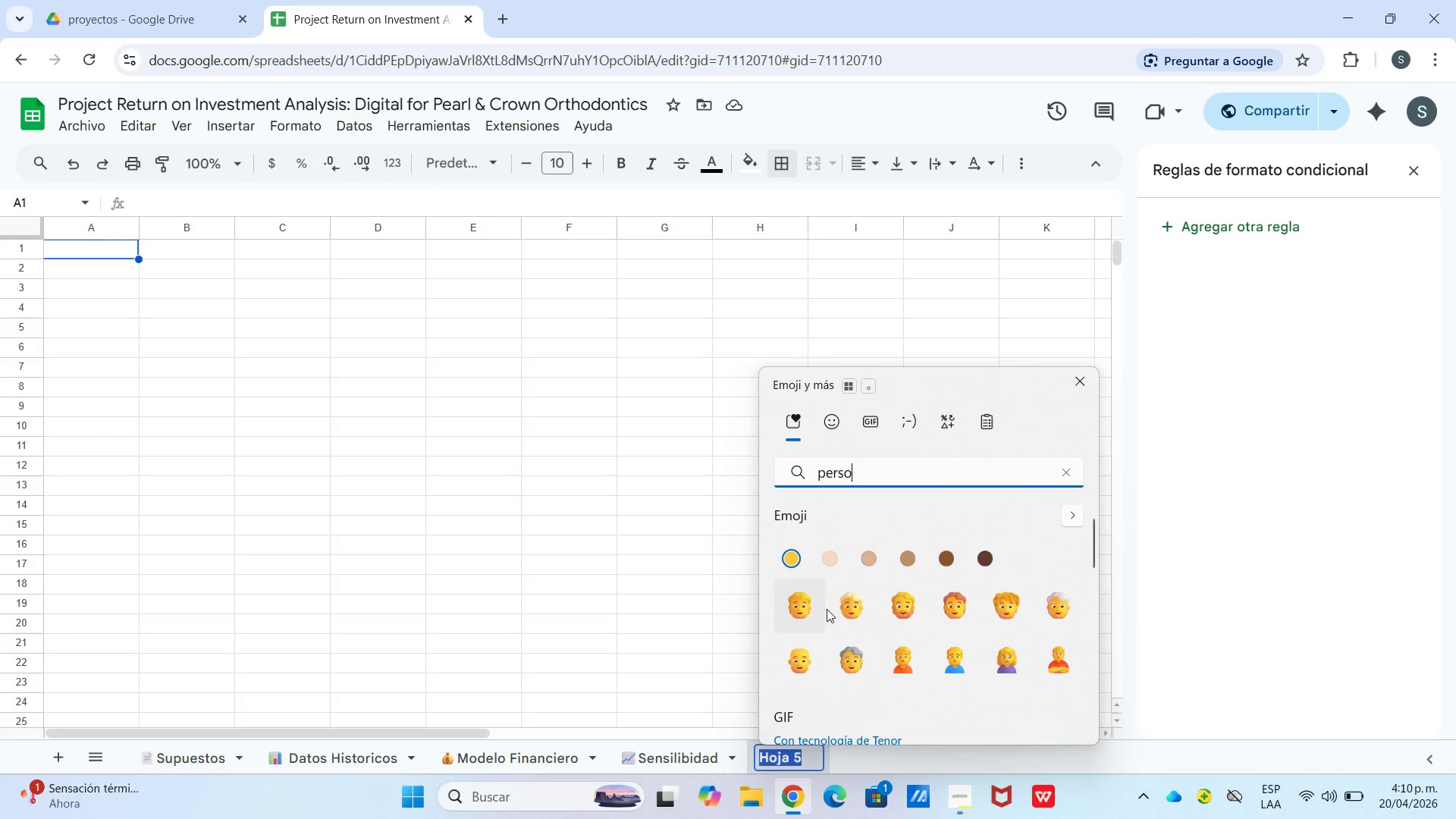 
scroll: coordinate [944, 664], scroll_direction: down, amount: 3.0
 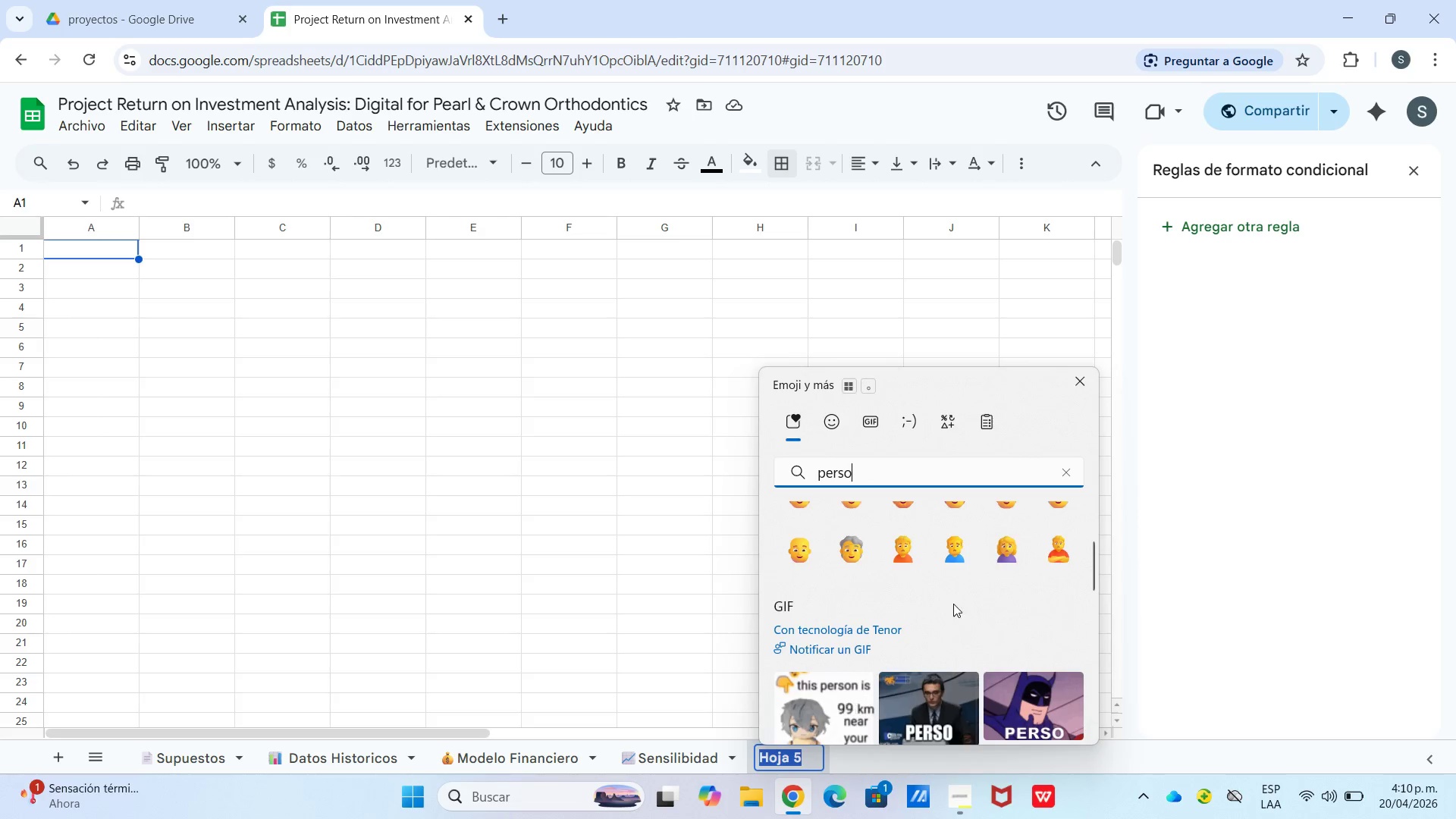 
scroll: coordinate [952, 590], scroll_direction: up, amount: 2.0
 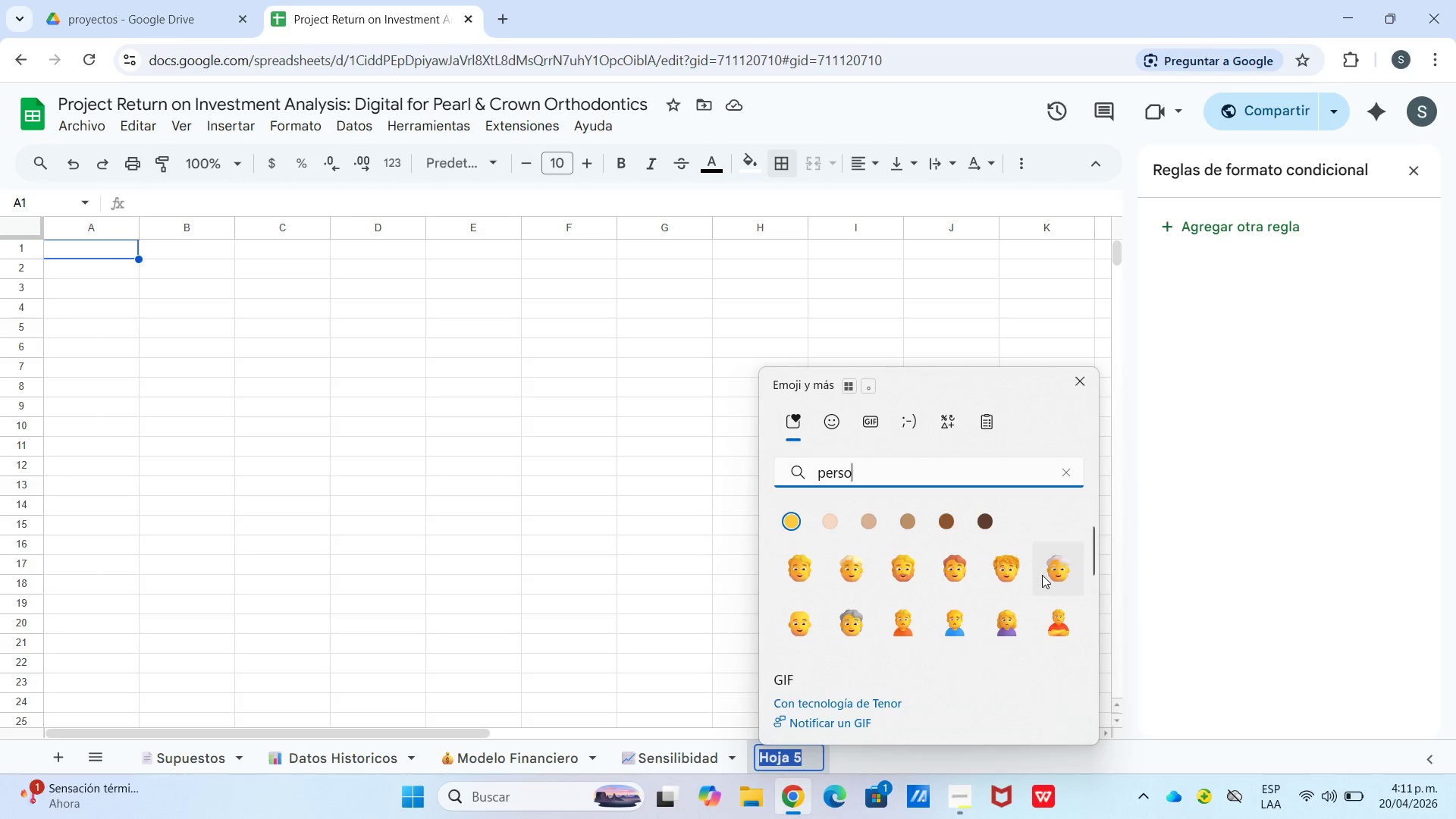 
left_click([855, 578])
 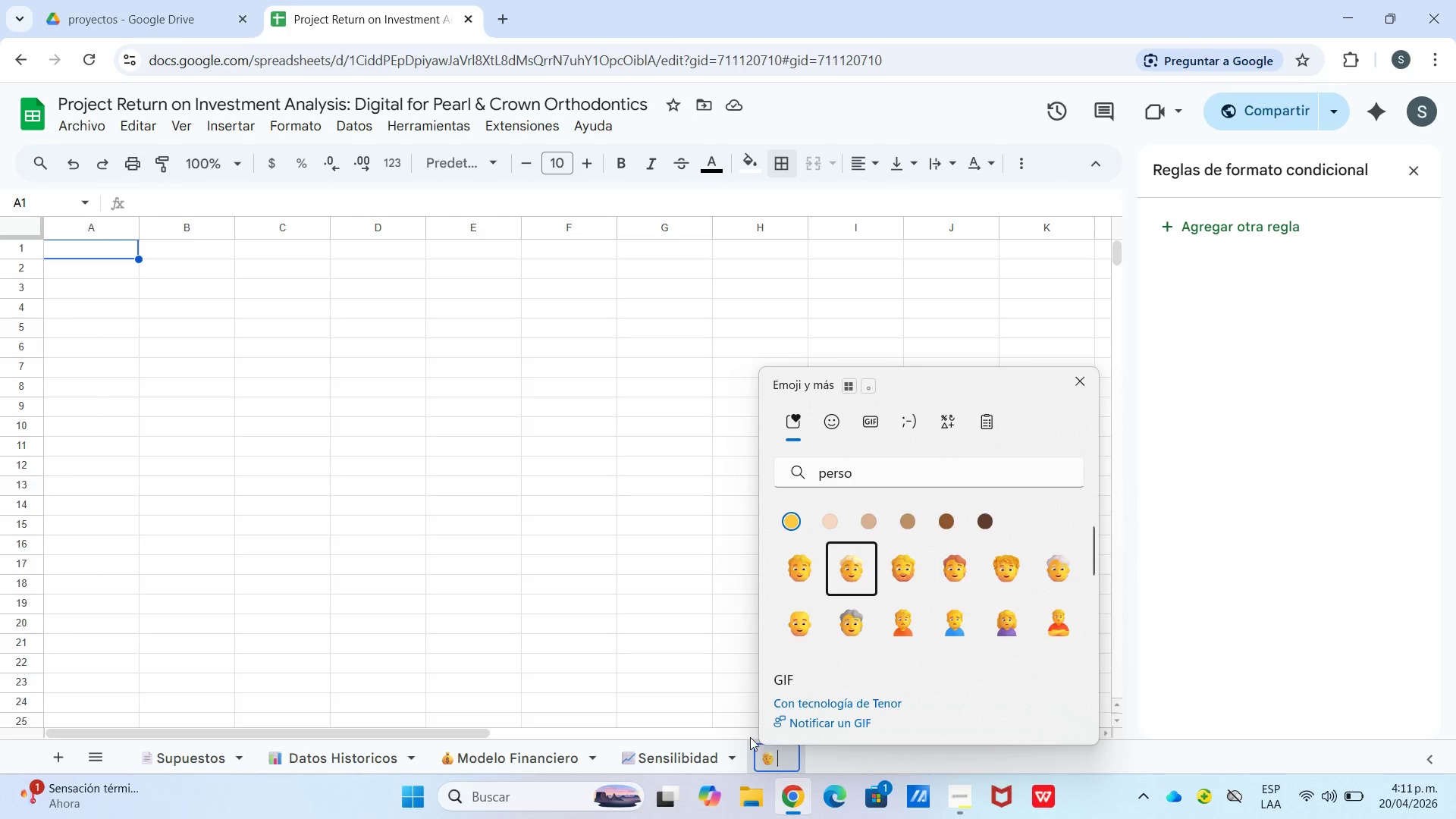 
double_click([786, 759])
 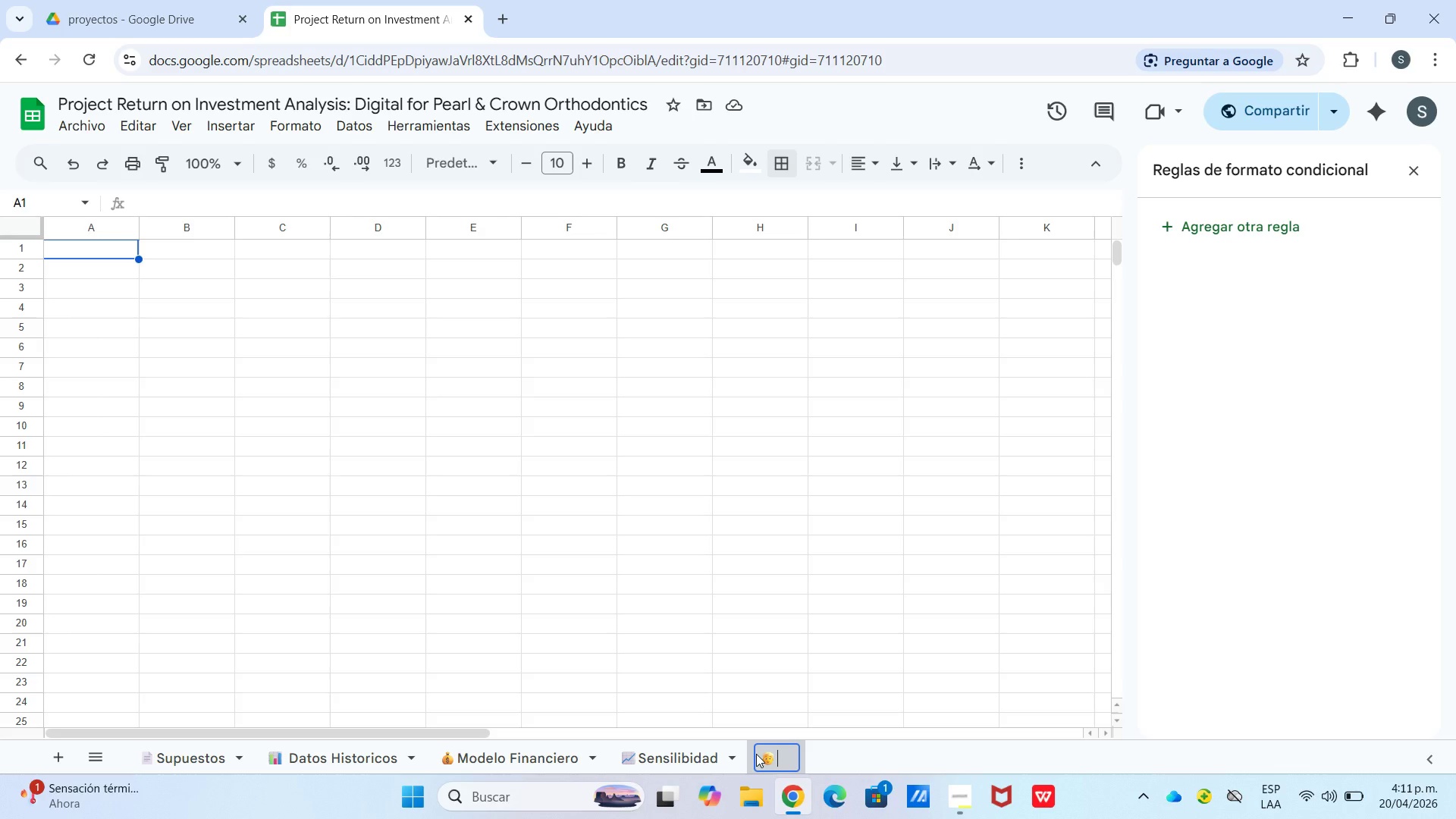 
type(Costo pot )
key(Backspace)
key(Backspace)
type(r Paciente)
 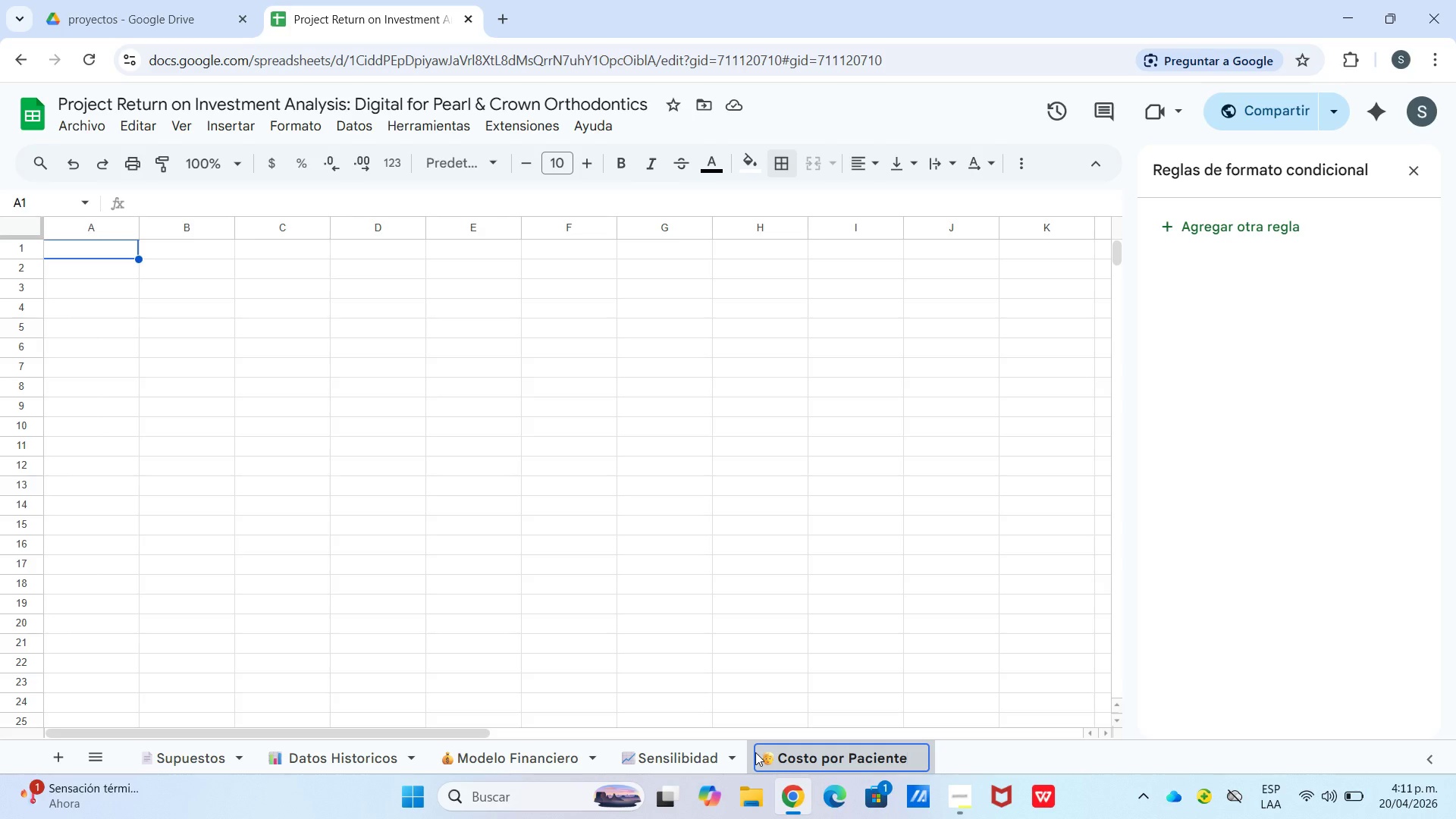 